 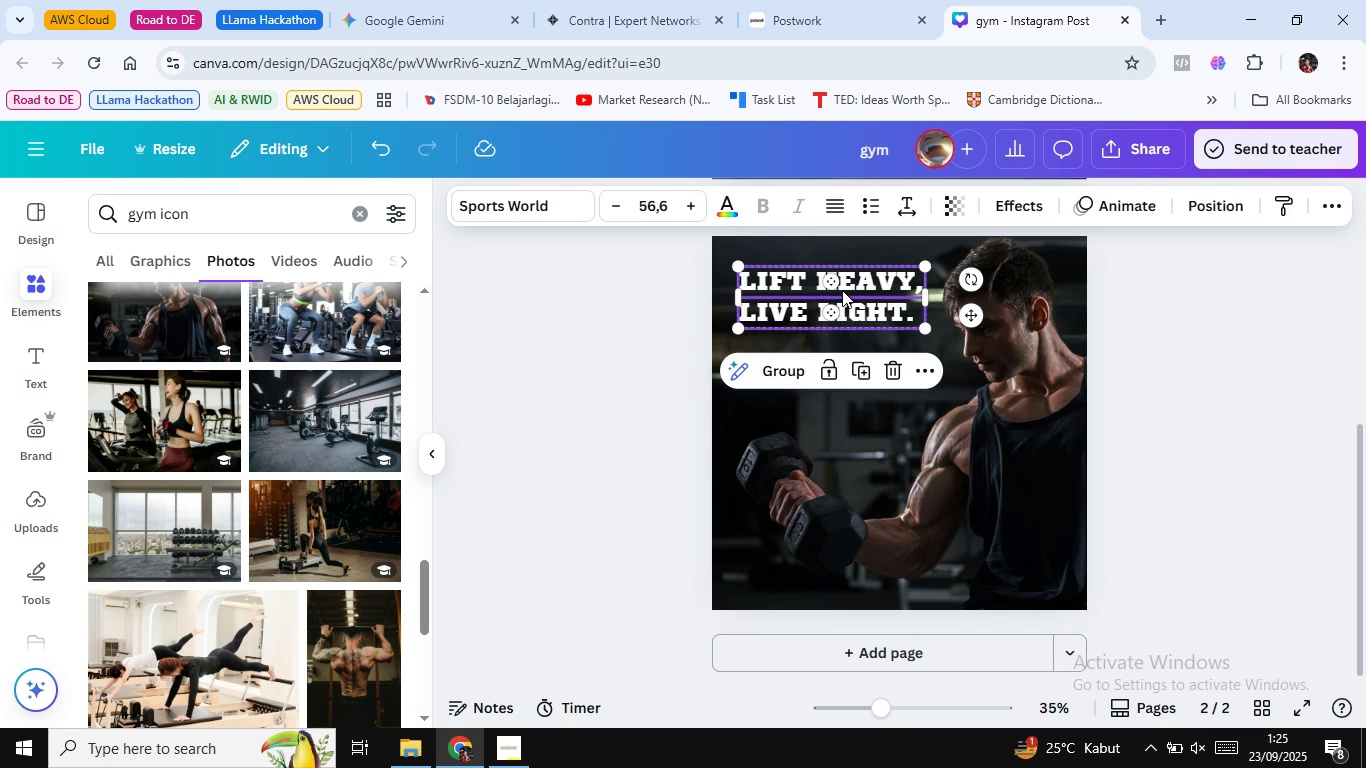 
key(Shift+ShiftLeft)
 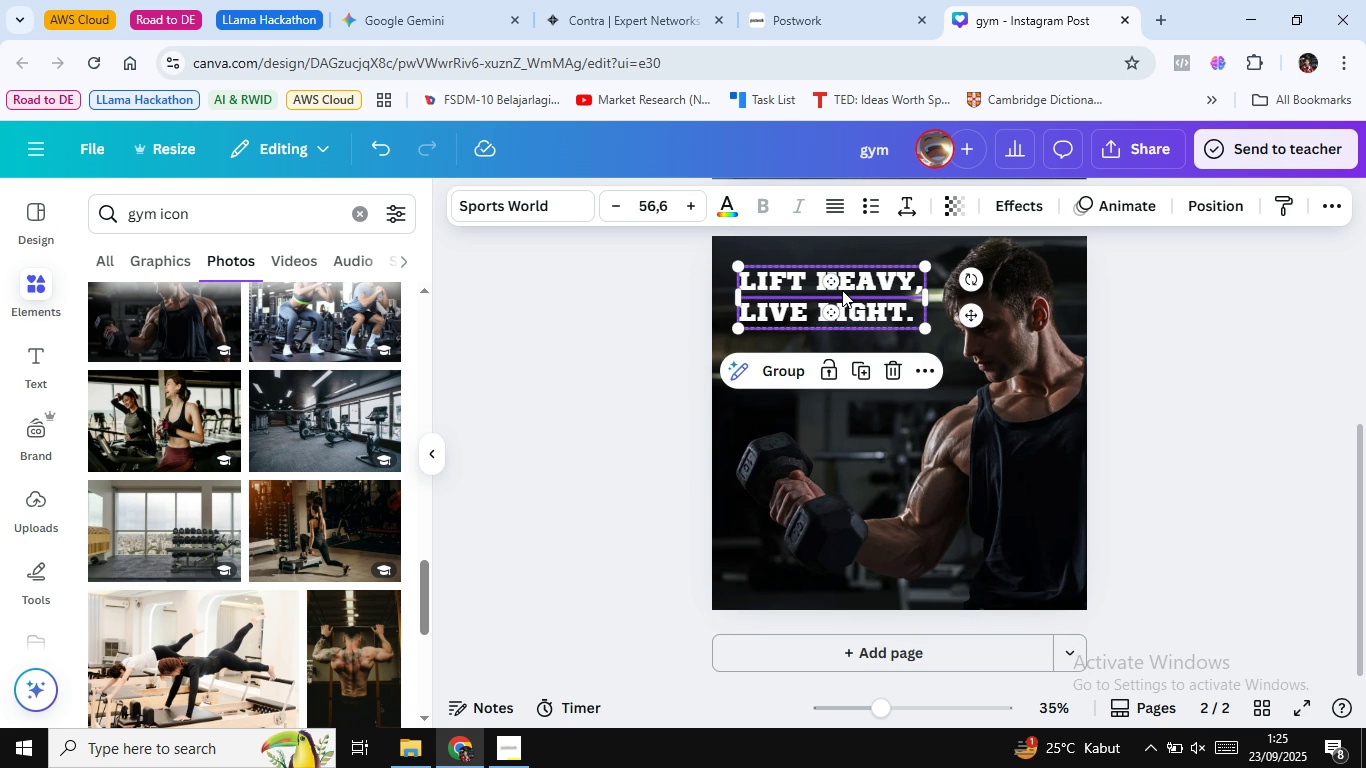 
key(Shift+ShiftLeft)
 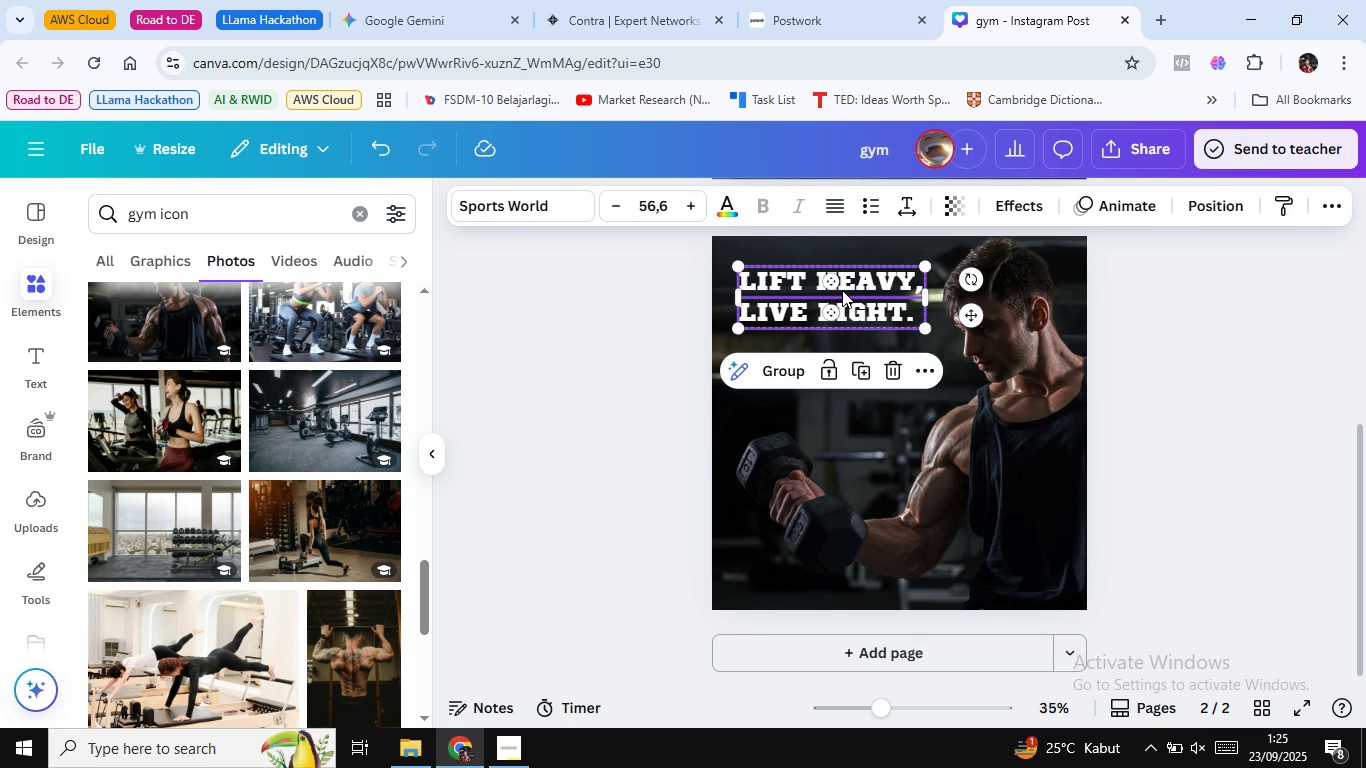 
key(Shift+ShiftLeft)
 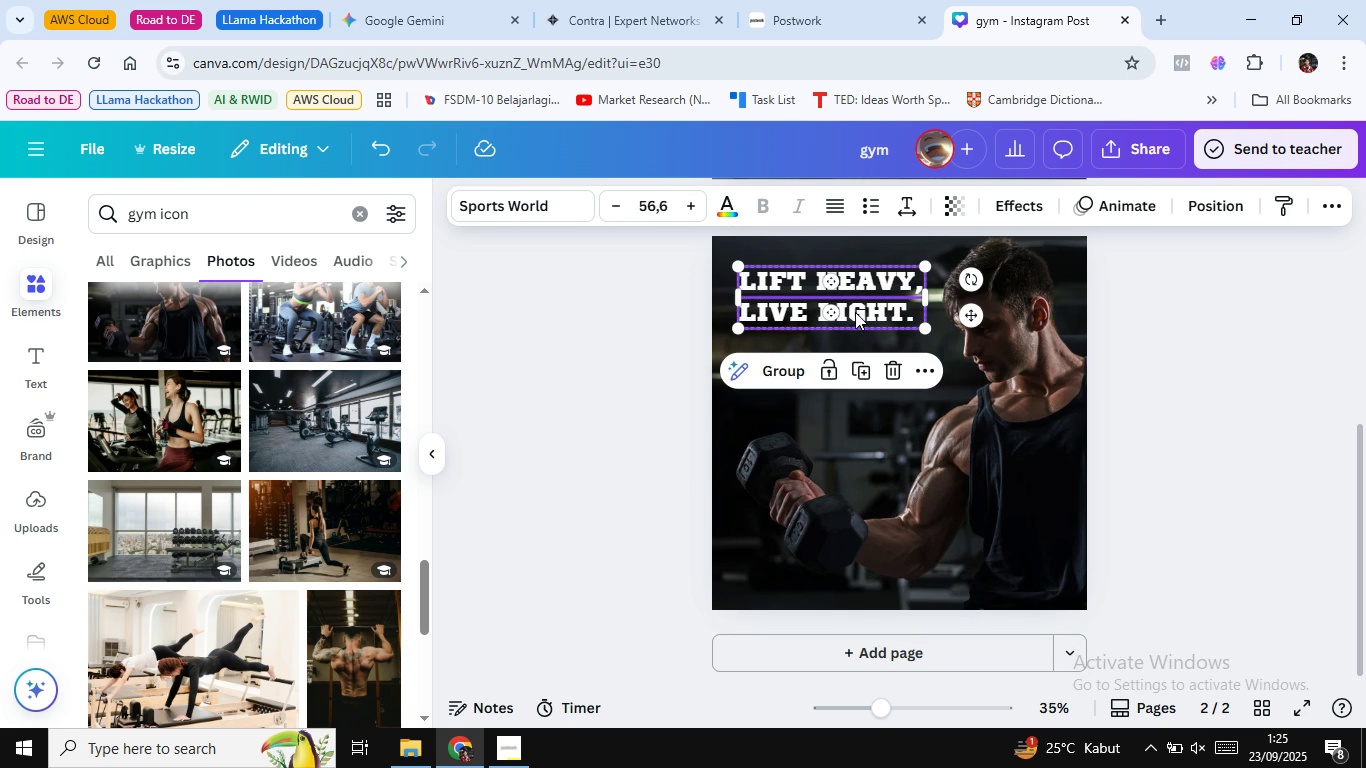 
left_click([554, 329])
 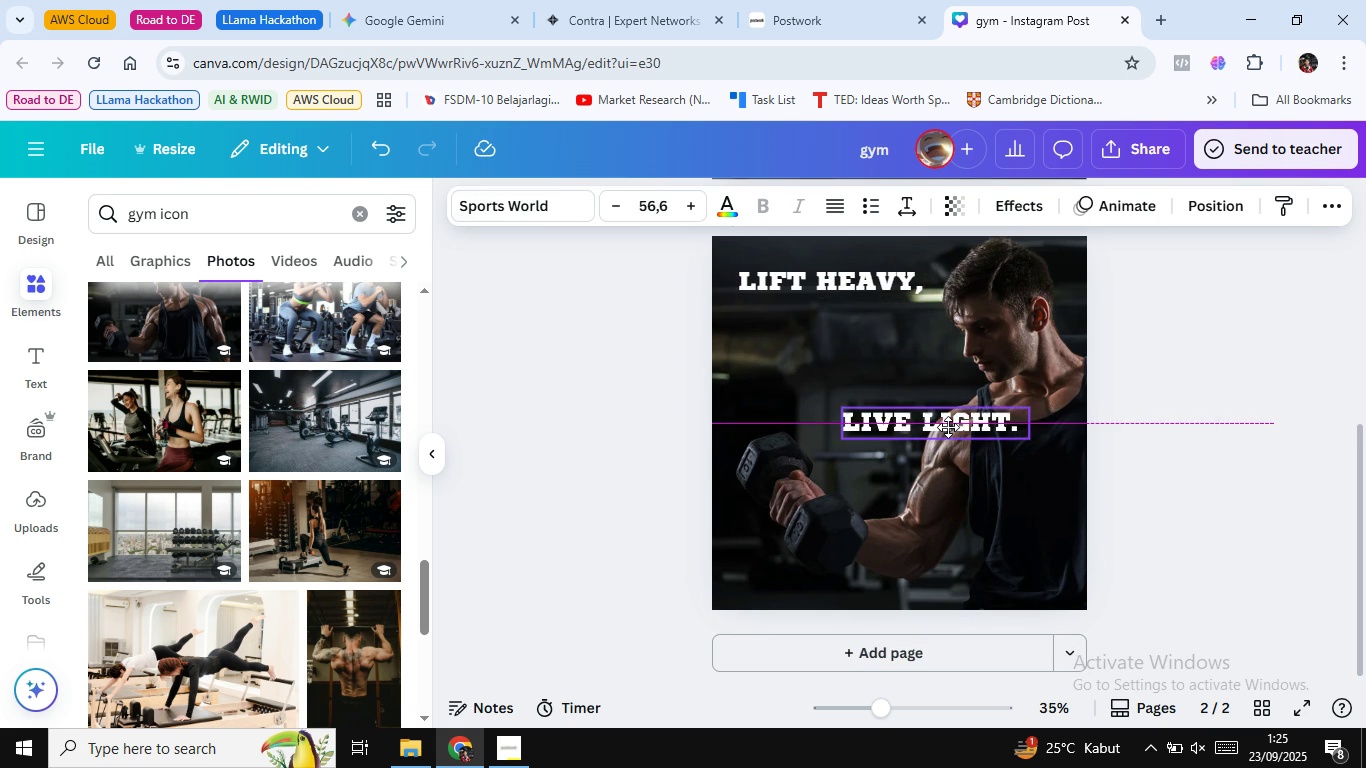 
key(Delete)
 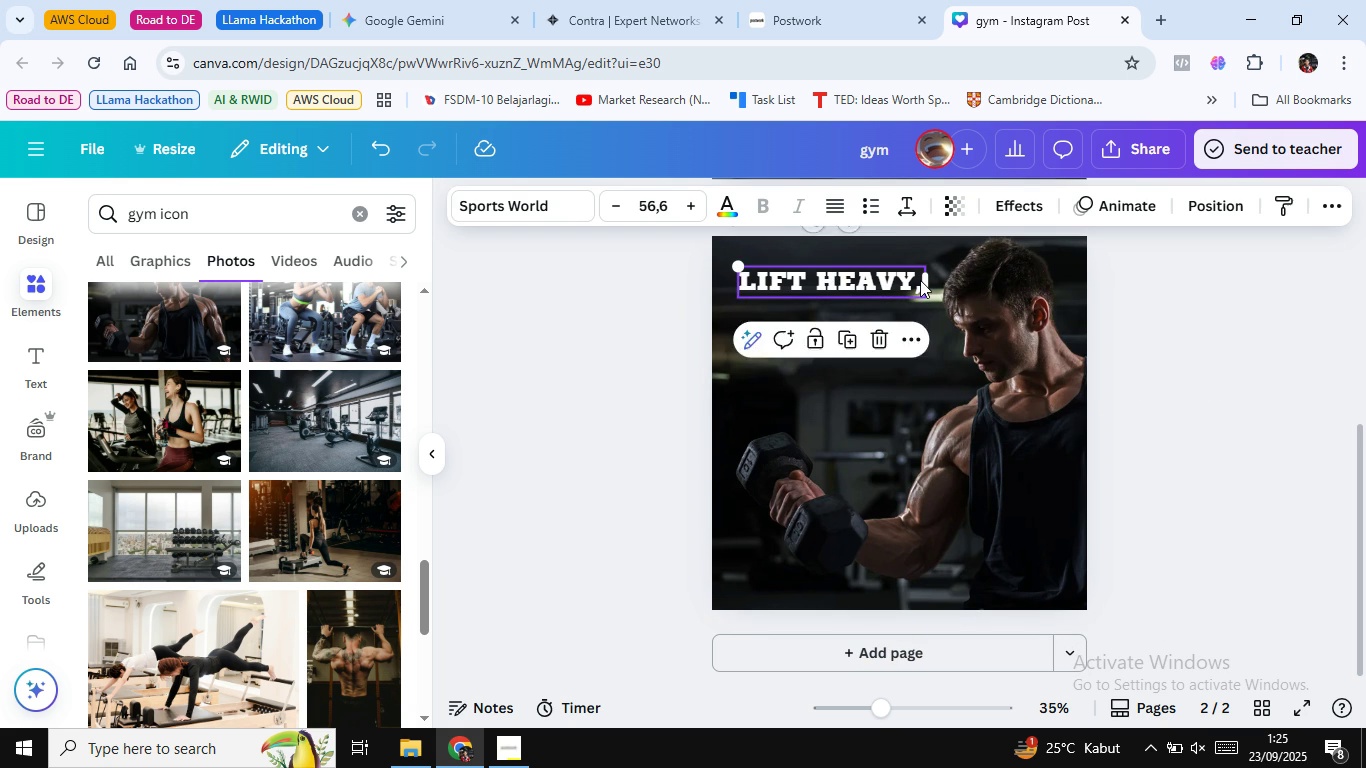 
double_click([920, 280])
 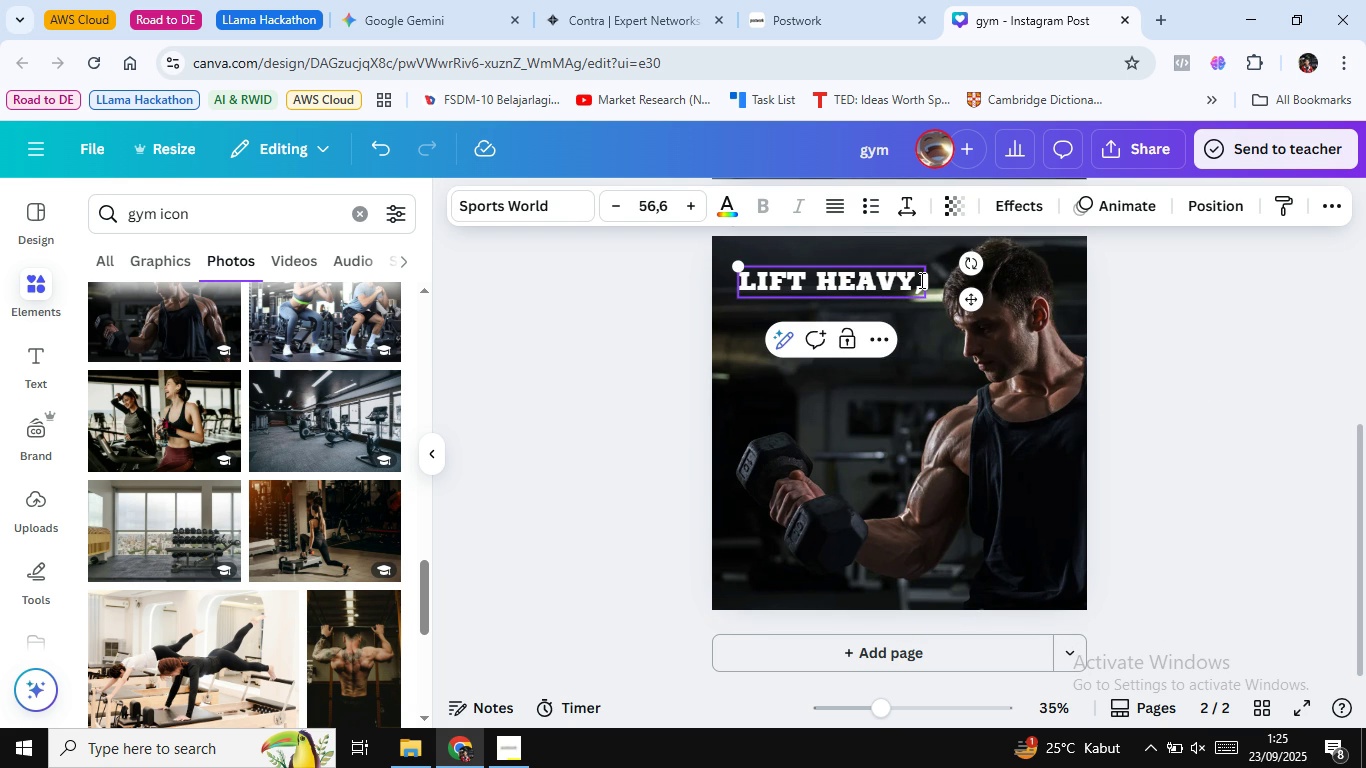 
left_click([920, 280])
 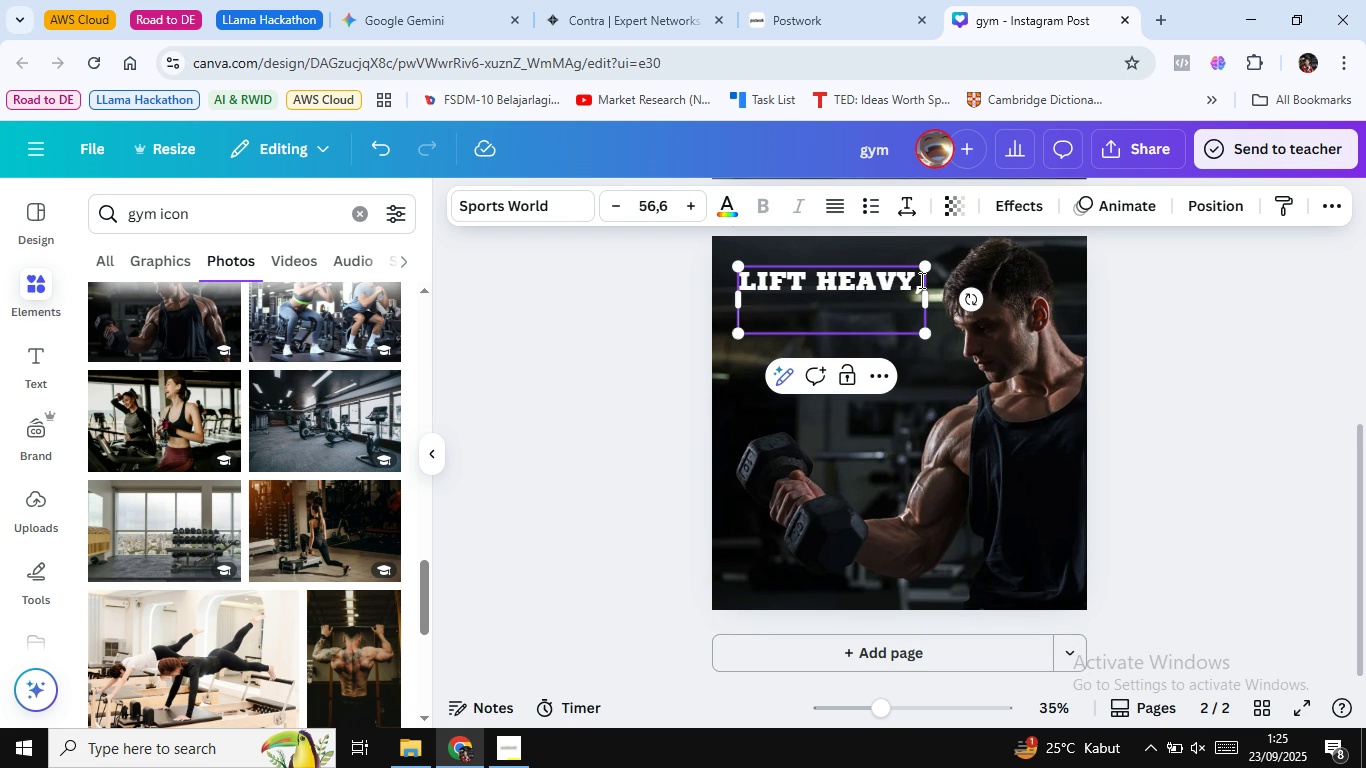 
key(Enter)